 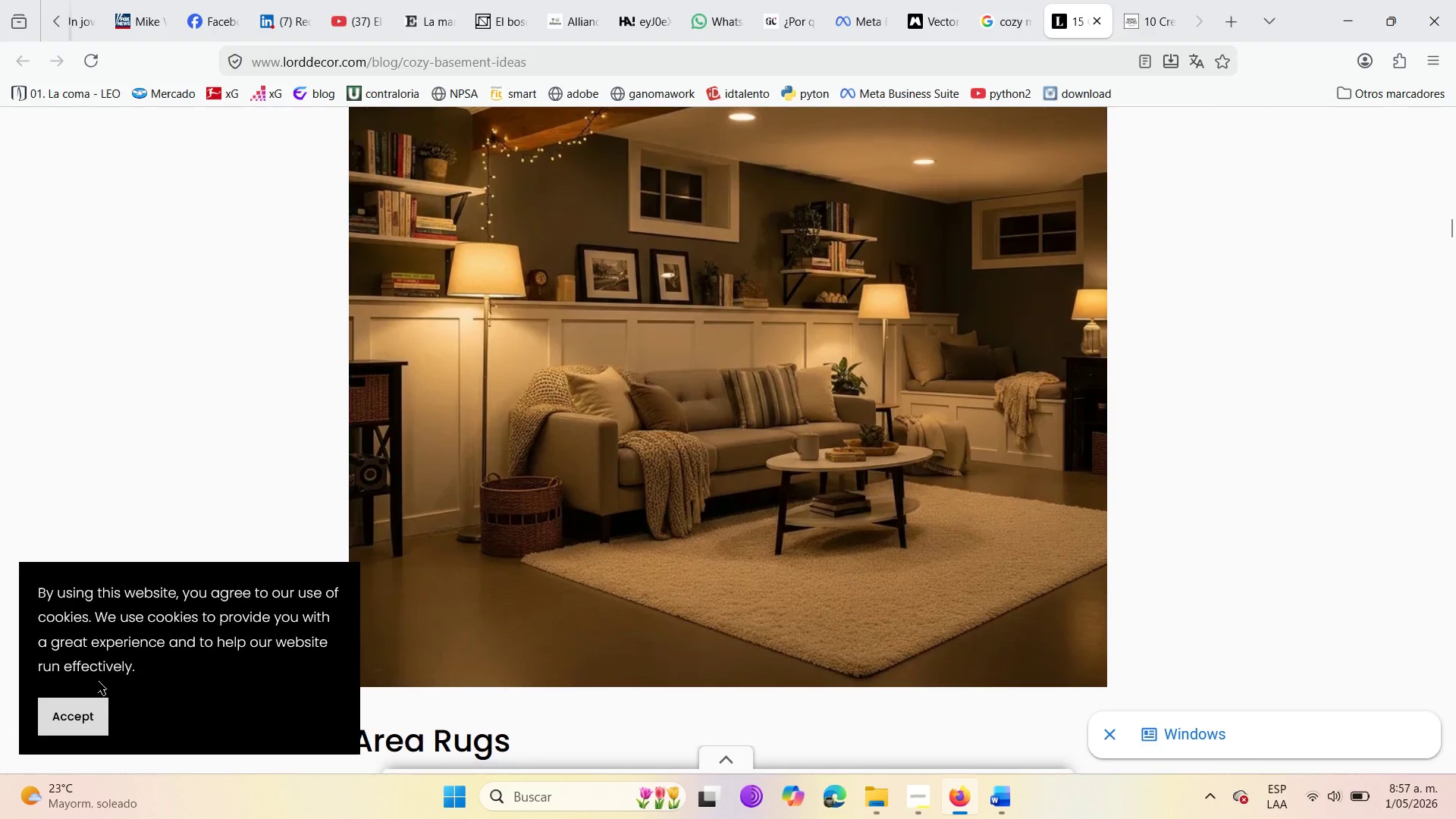 
left_click([77, 707])
 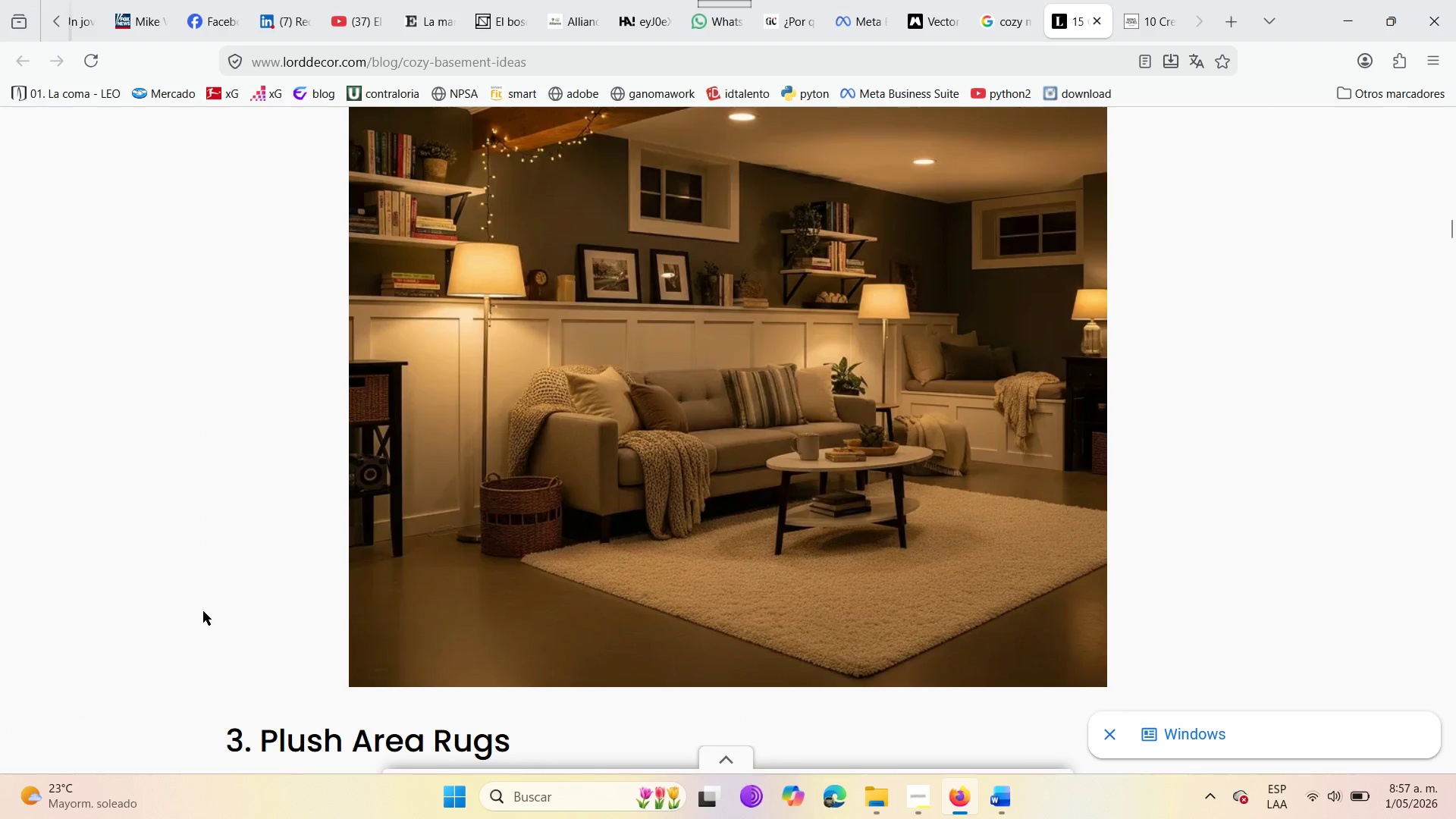 
scroll: coordinate [203, 611], scroll_direction: up, amount: 1.0
 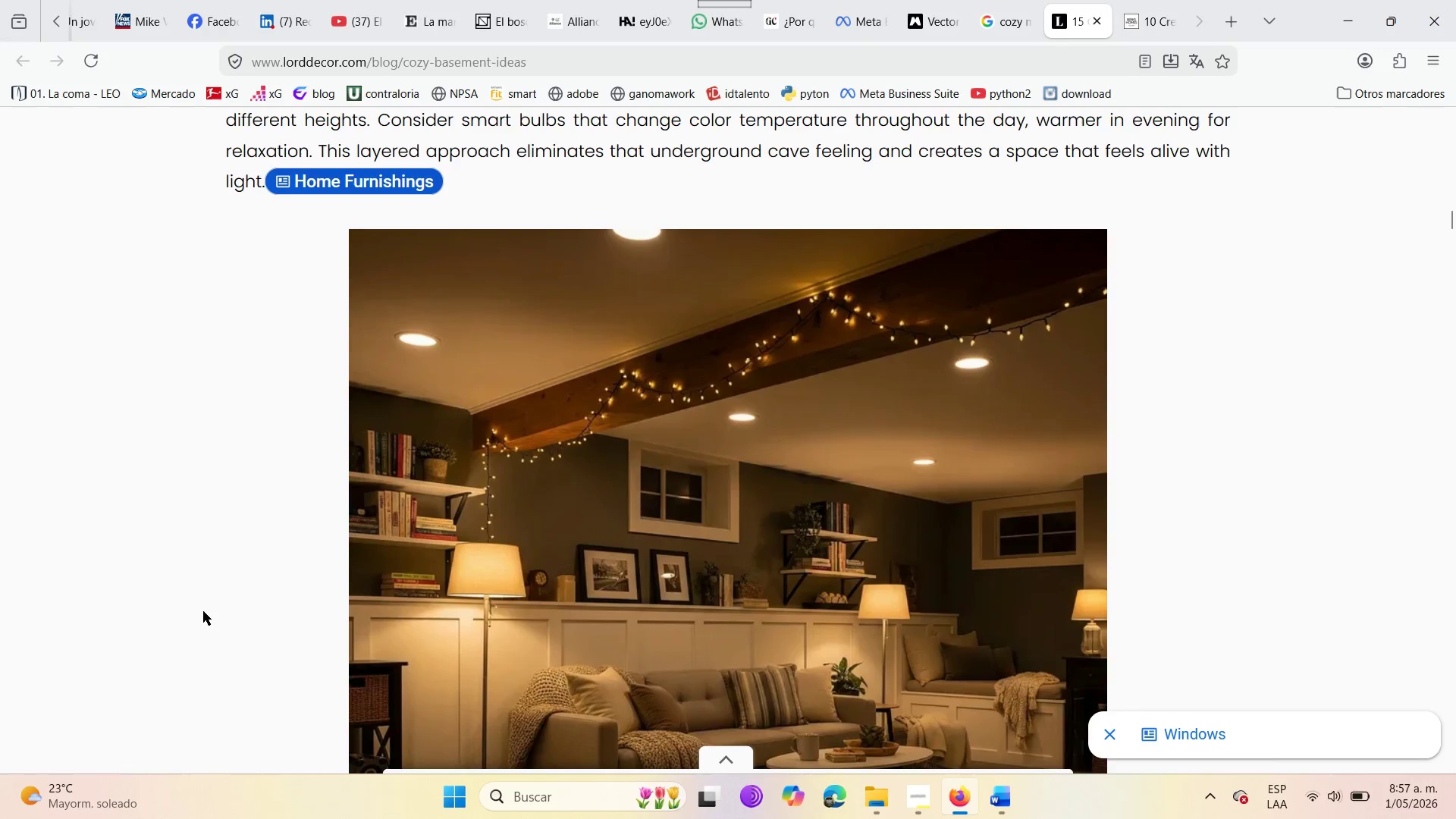 
scroll: coordinate [203, 611], scroll_direction: down, amount: 2.0
 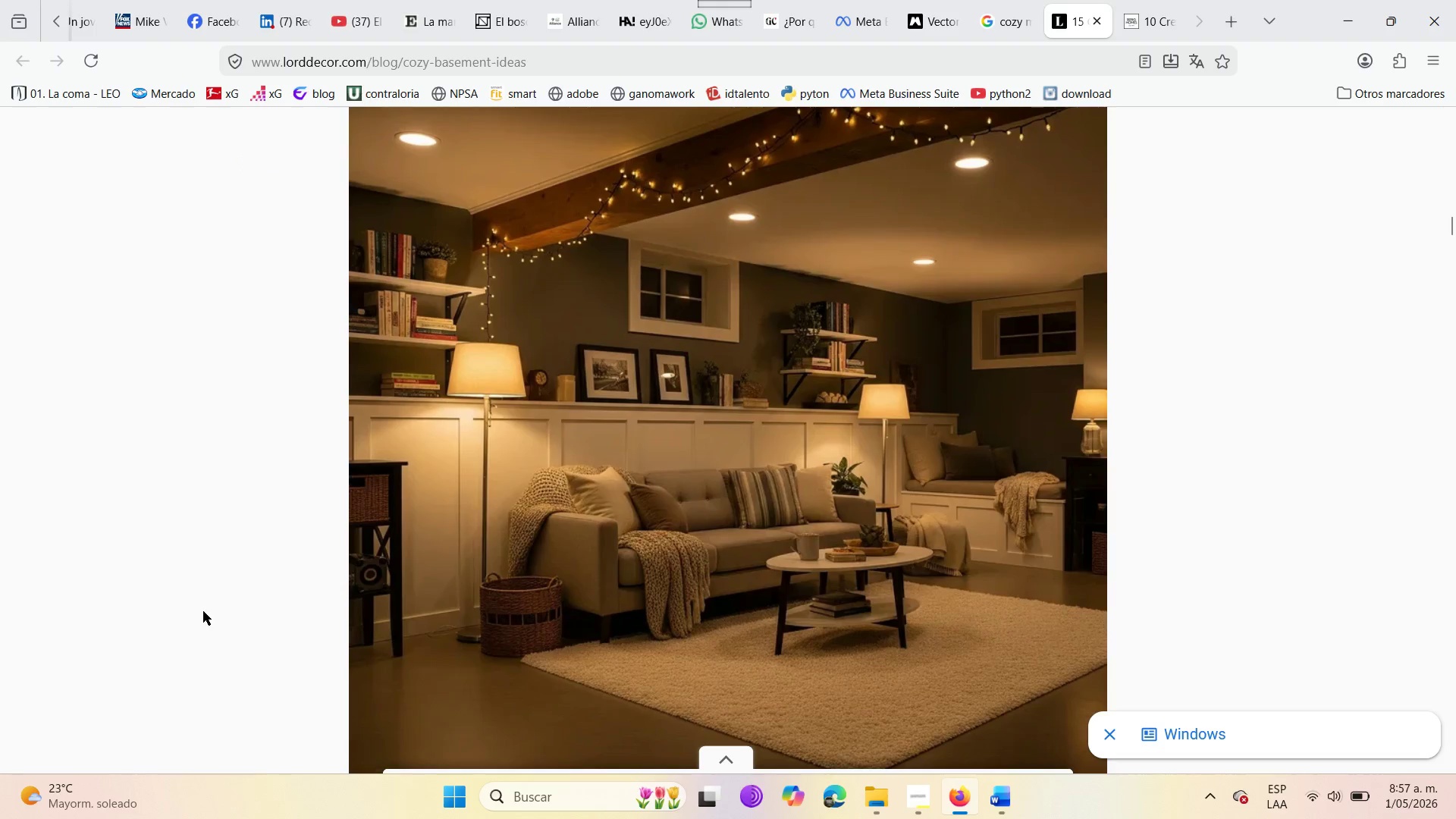 
scroll: coordinate [203, 611], scroll_direction: up, amount: 1.0
 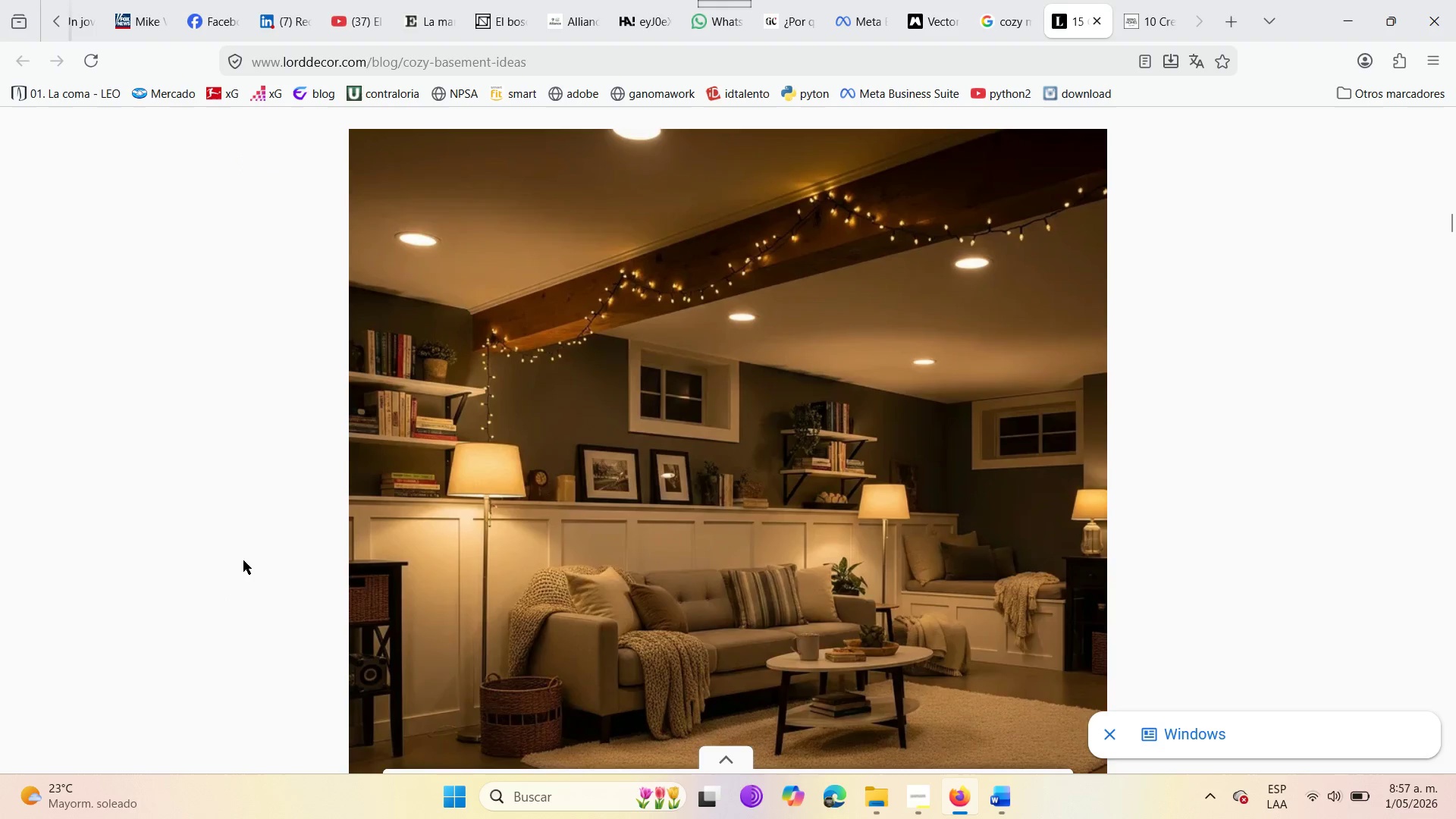 
key(Control+NumpadSubtract)
 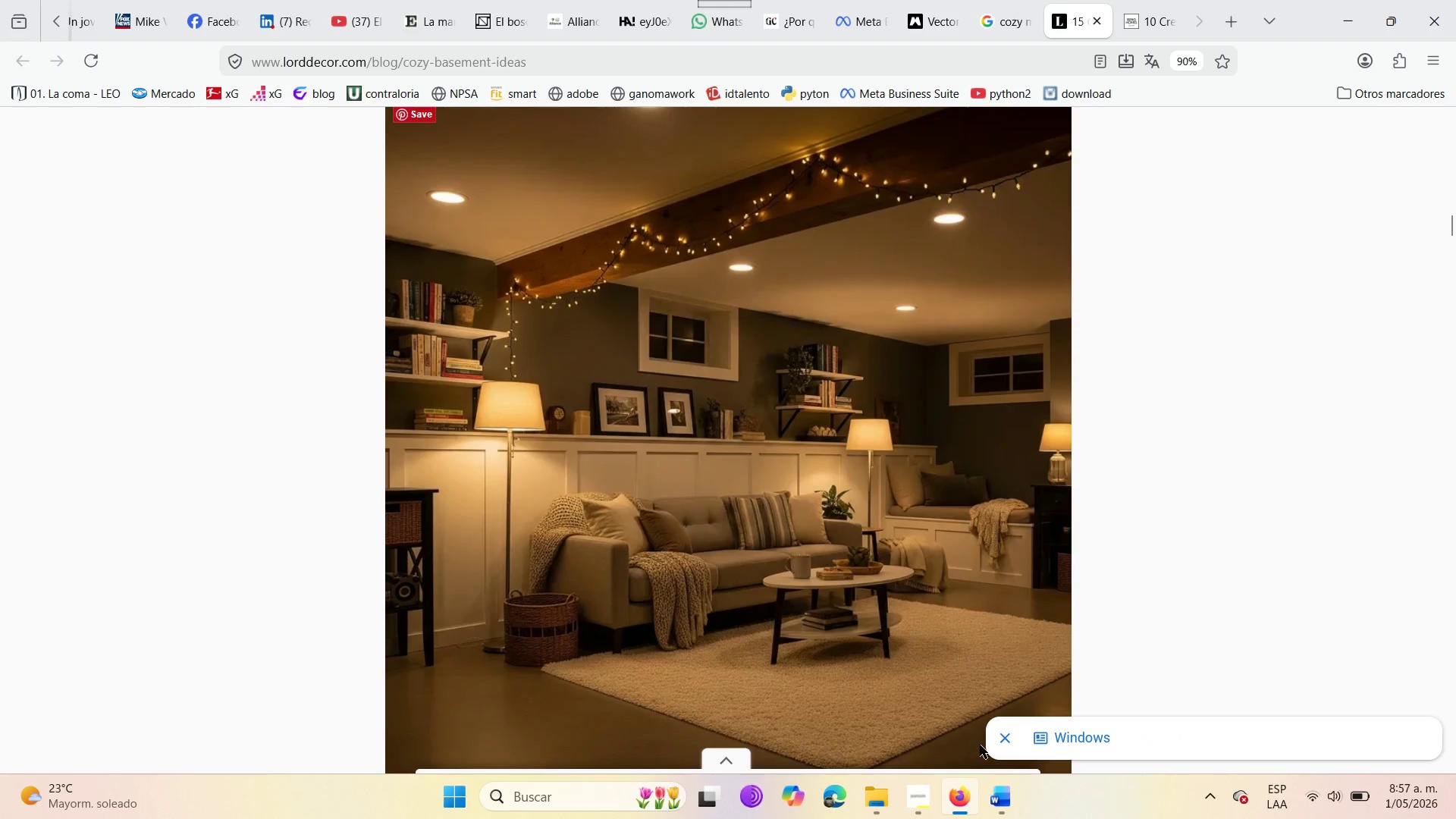 
left_click([1003, 742])
 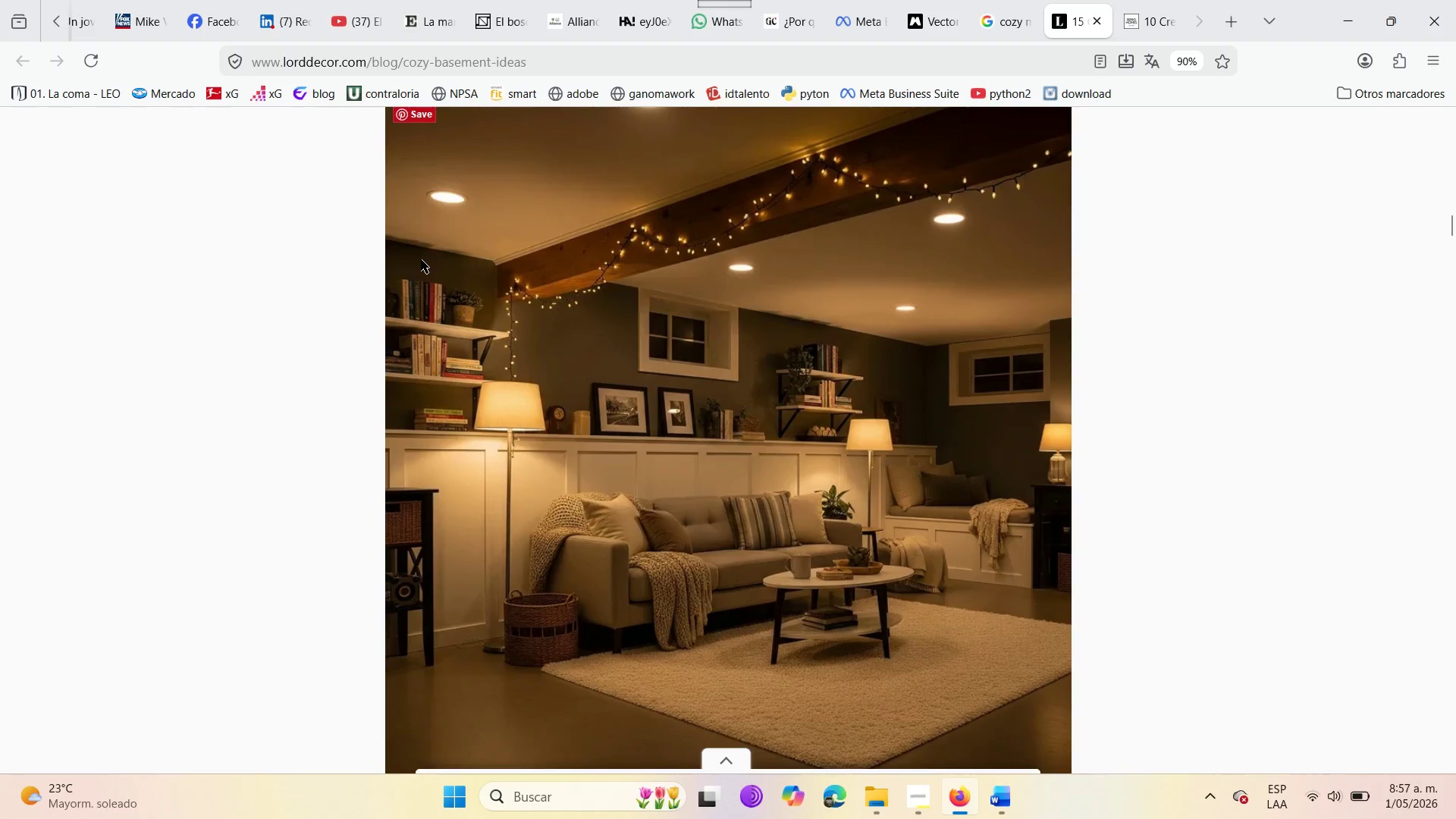 
key(PrintScreen)
 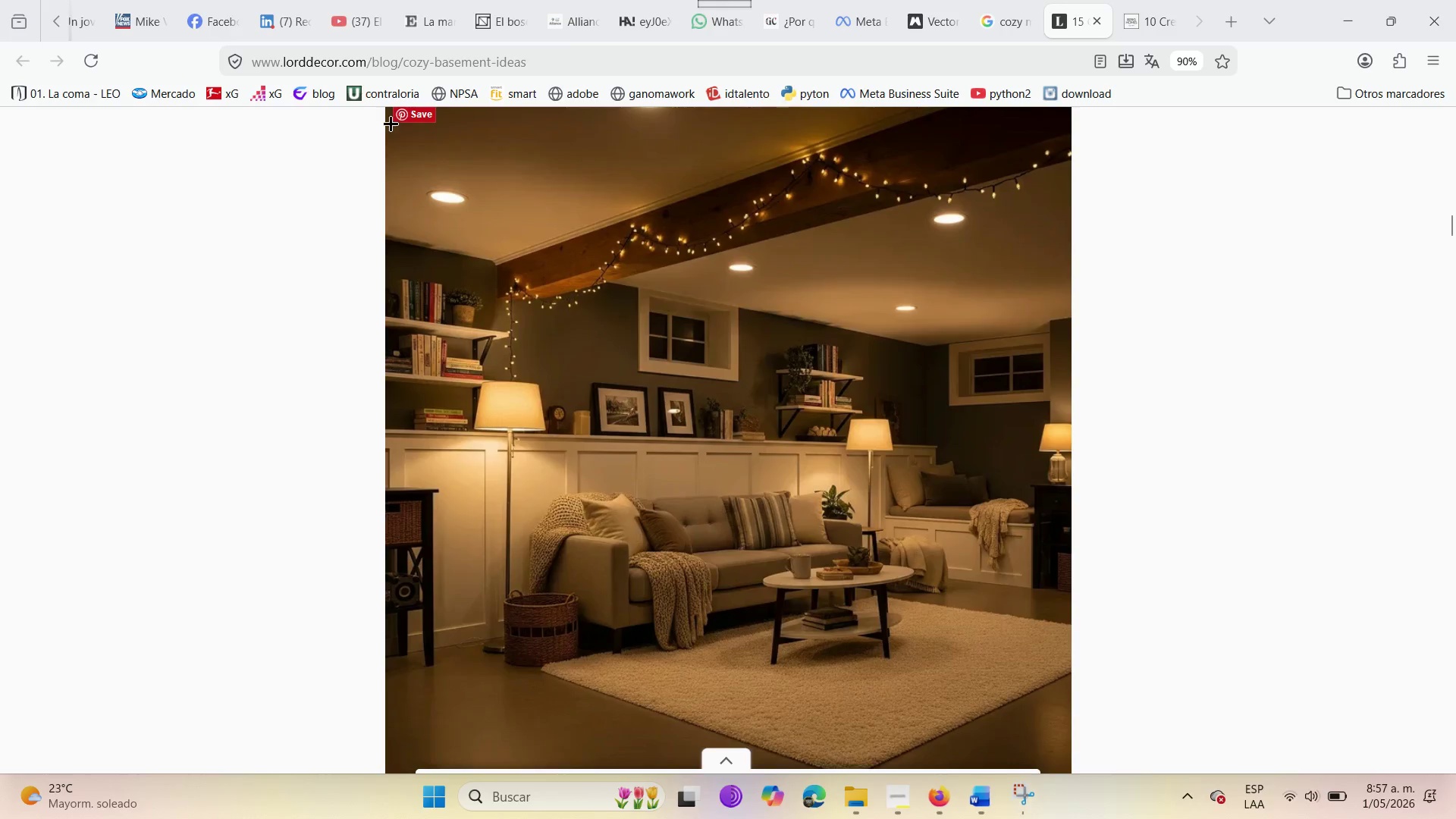 
left_click_drag(start_coordinate=[390, 123], to_coordinate=[1068, 738])
 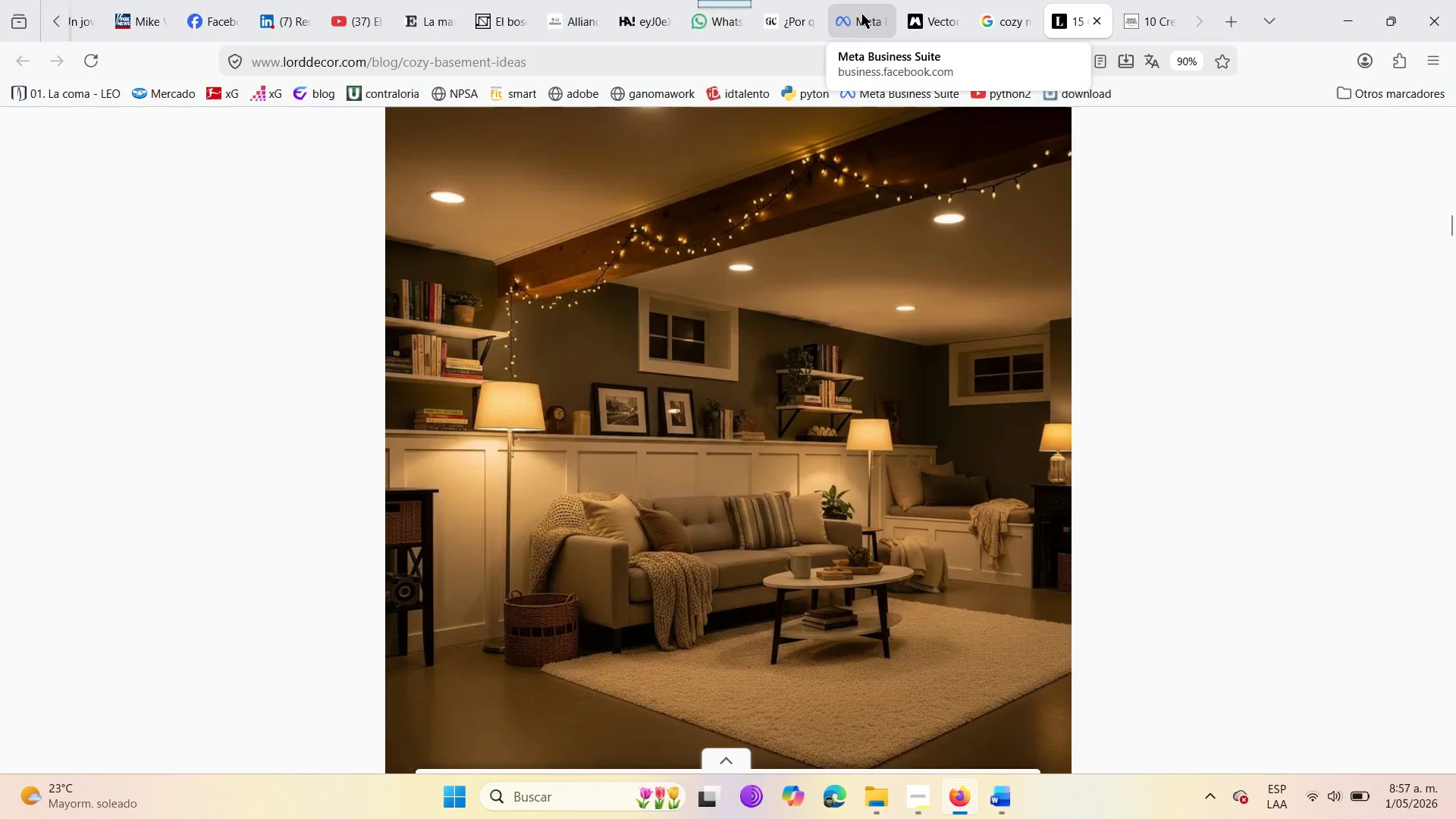 
left_click([858, 0])
 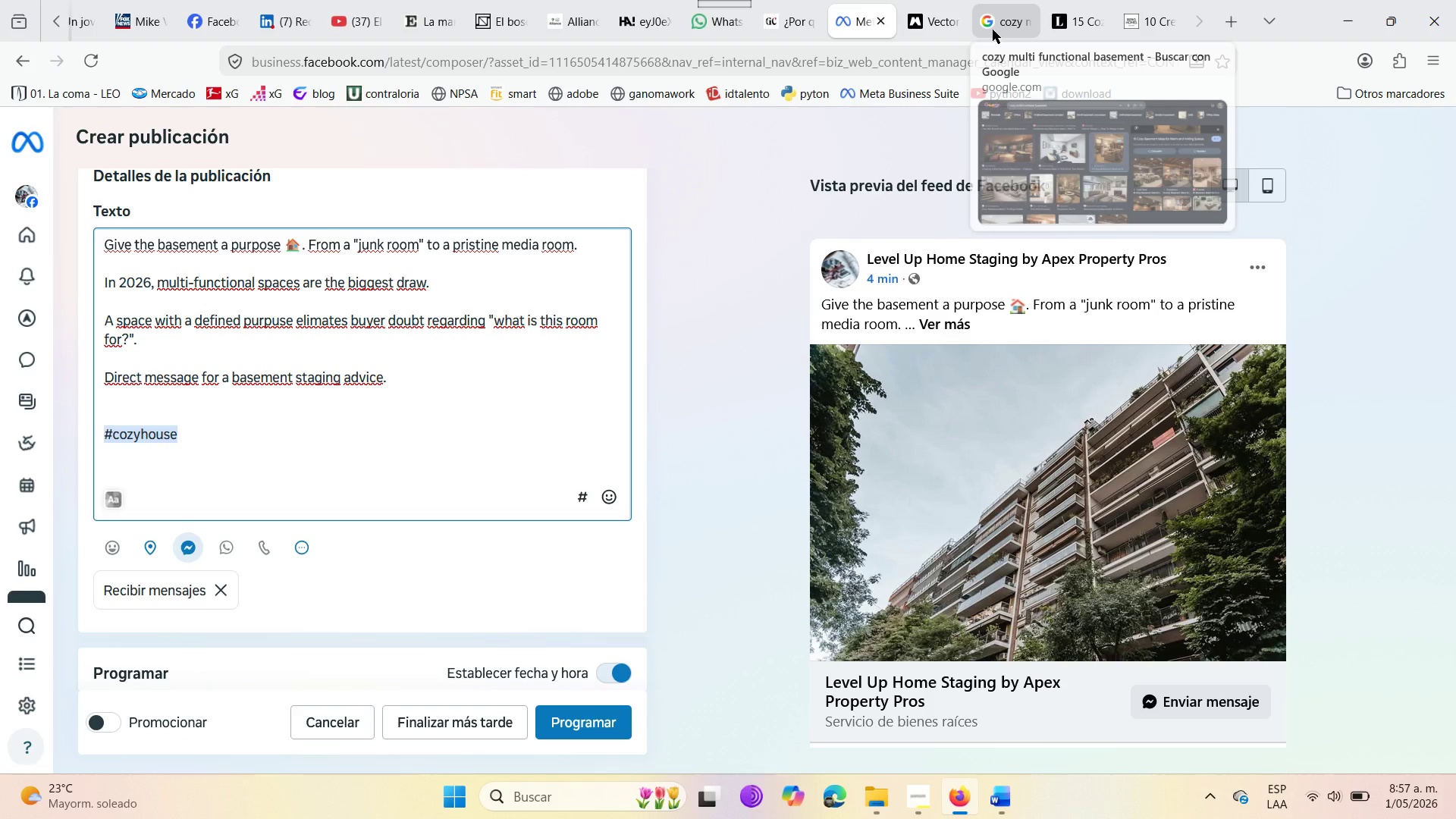 
left_click([987, 0])
 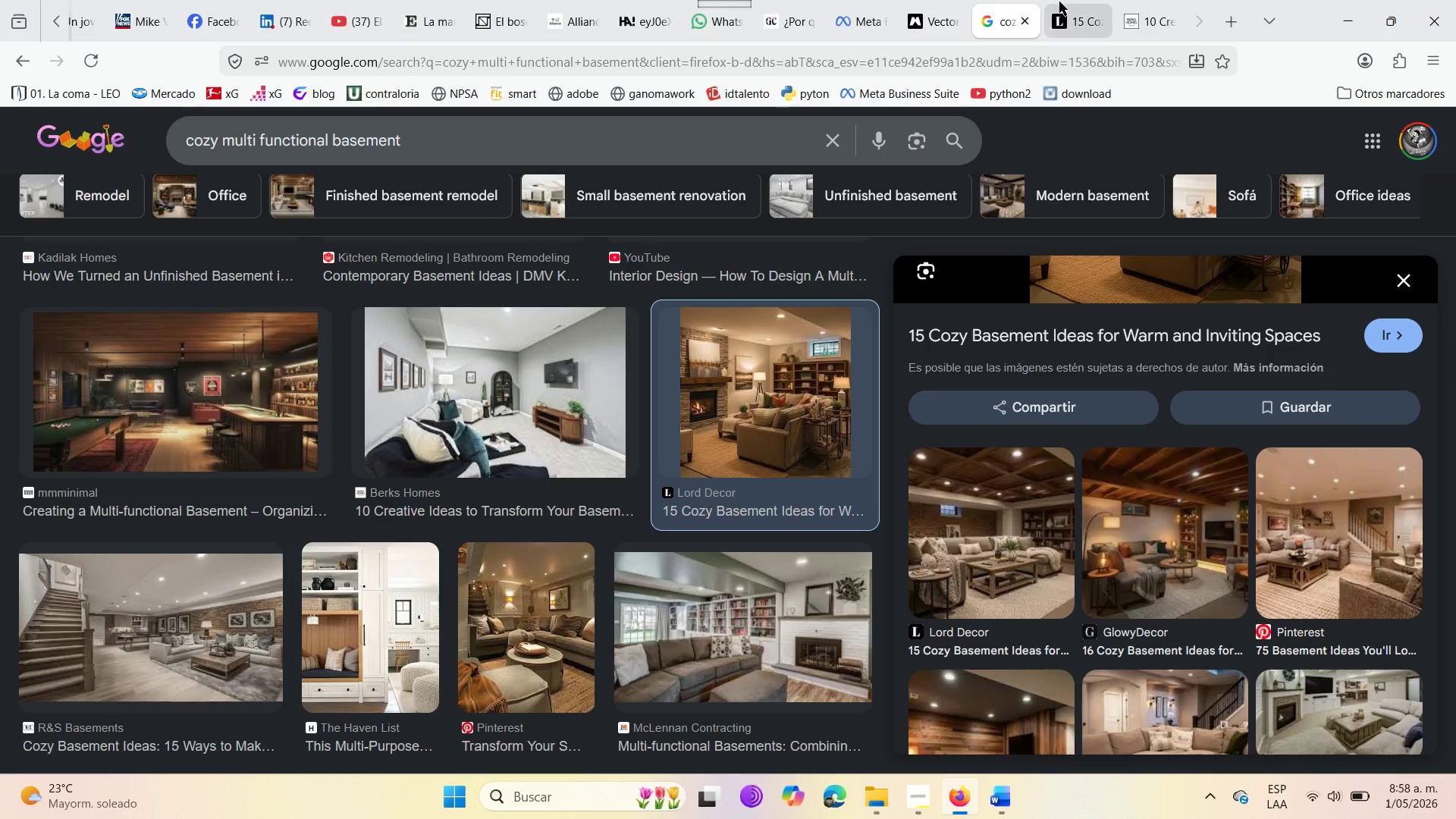 
left_click([1062, 0])
 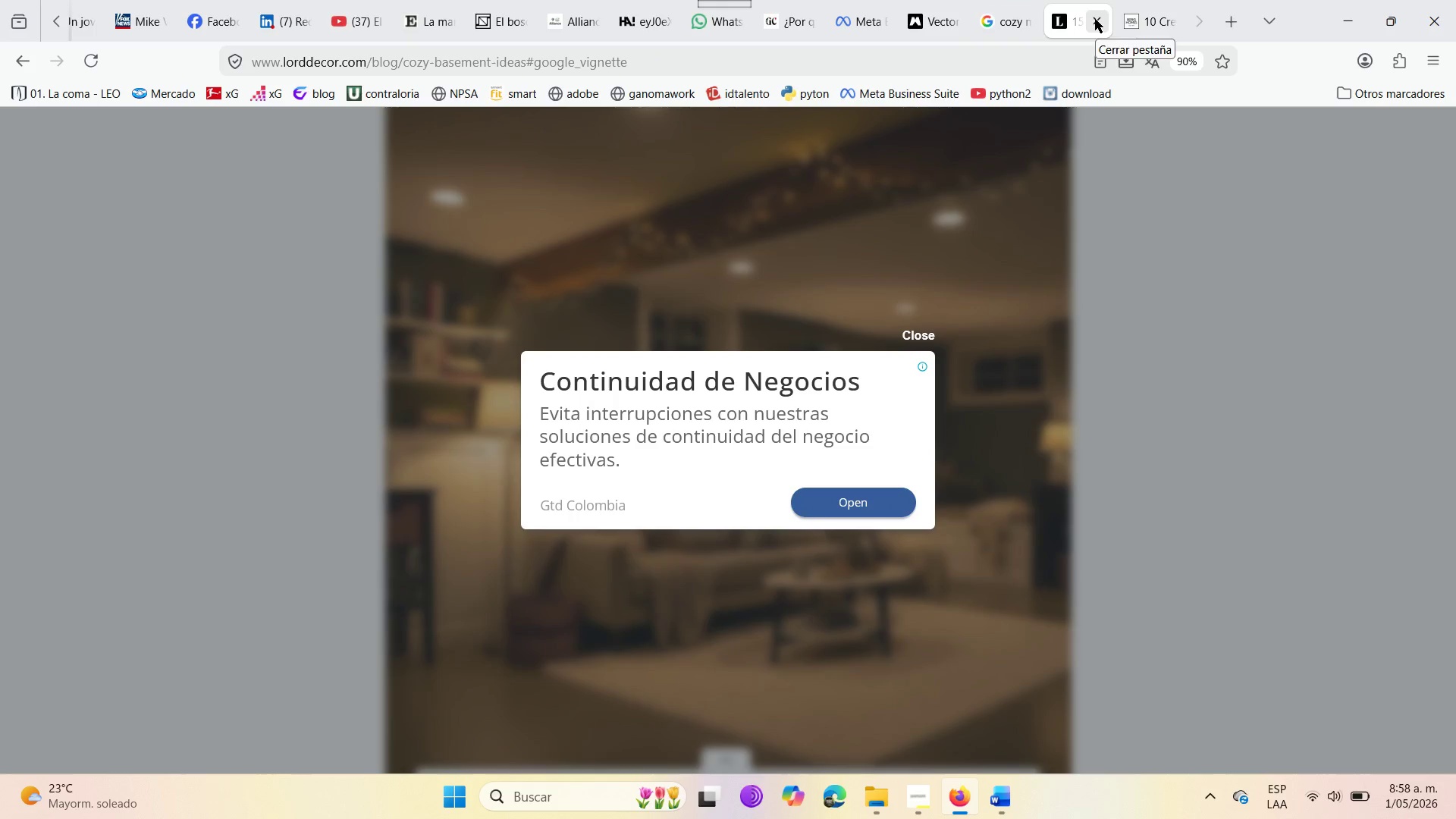 
left_click([1148, 0])
 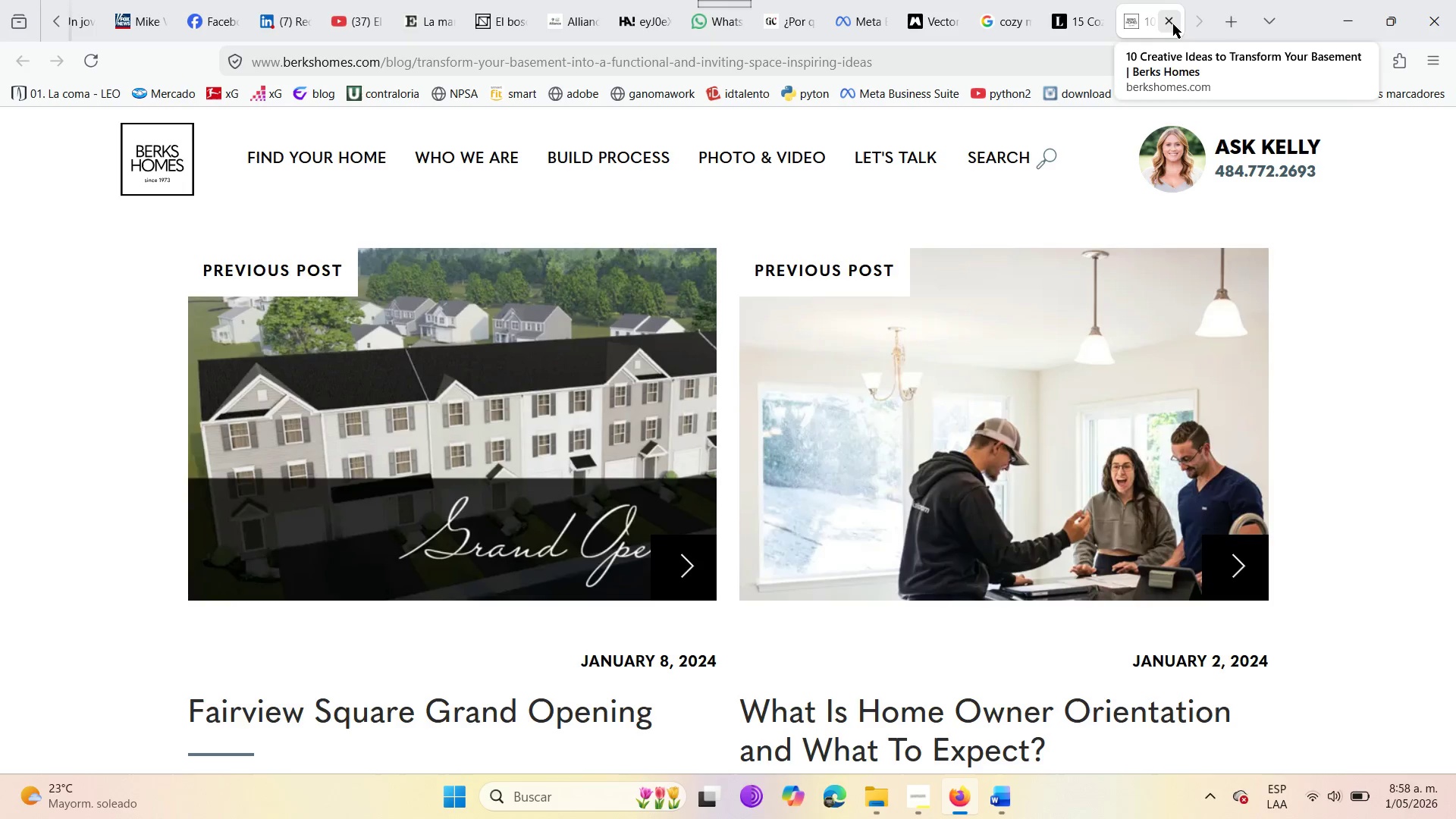 
left_click([1173, 22])
 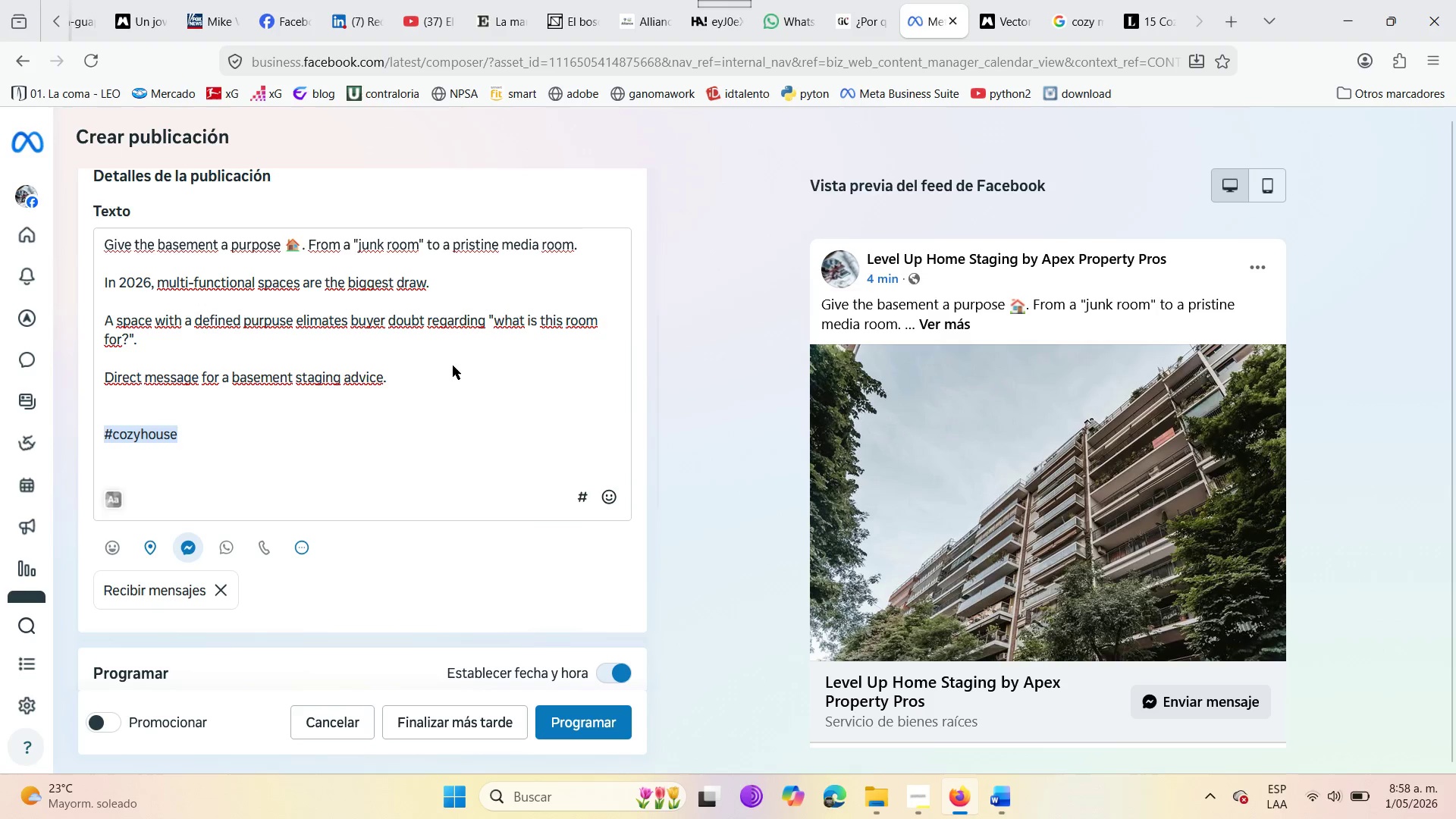 
scroll: coordinate [234, 262], scroll_direction: up, amount: 1.0
 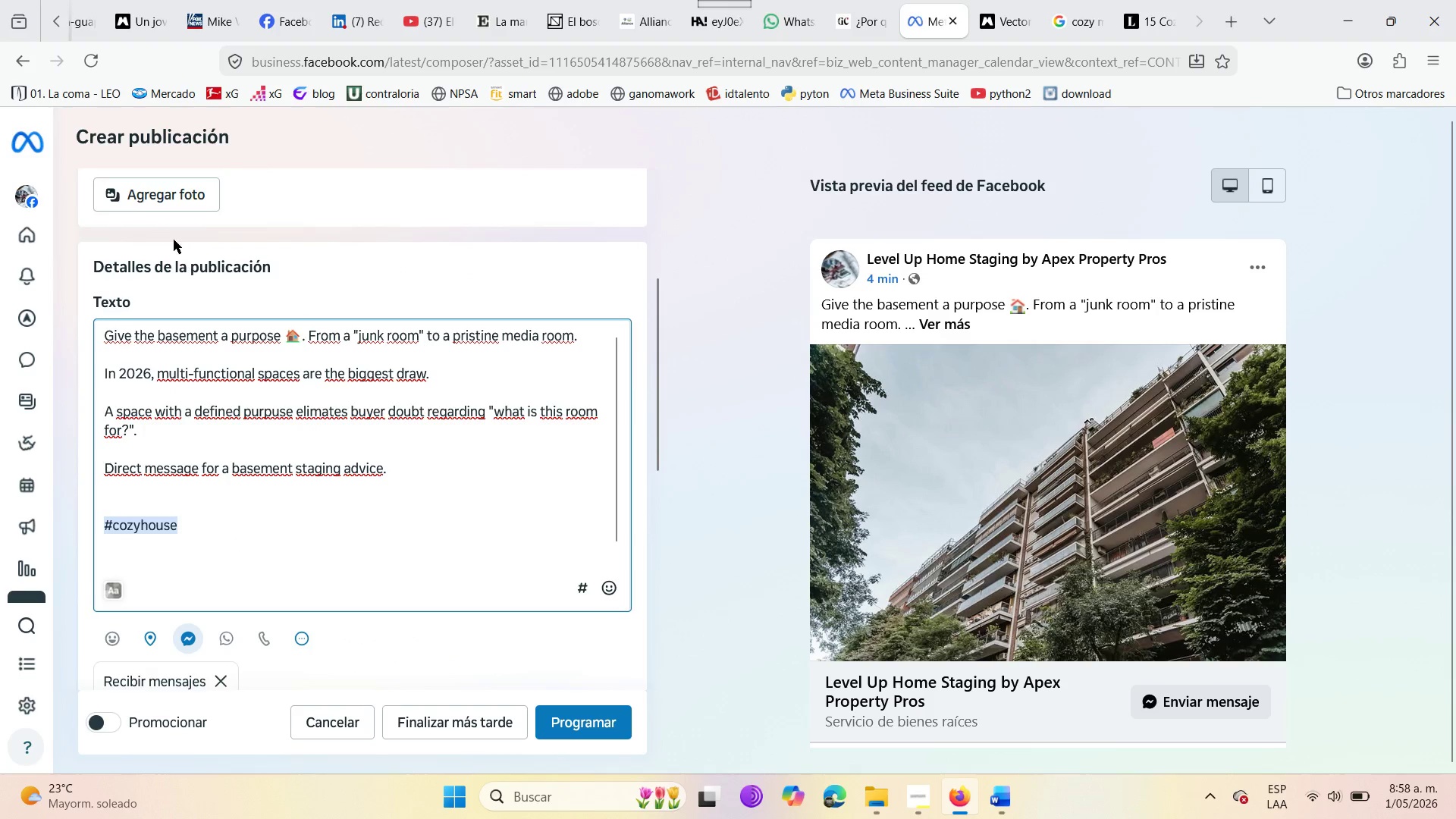 
left_click([163, 202])
 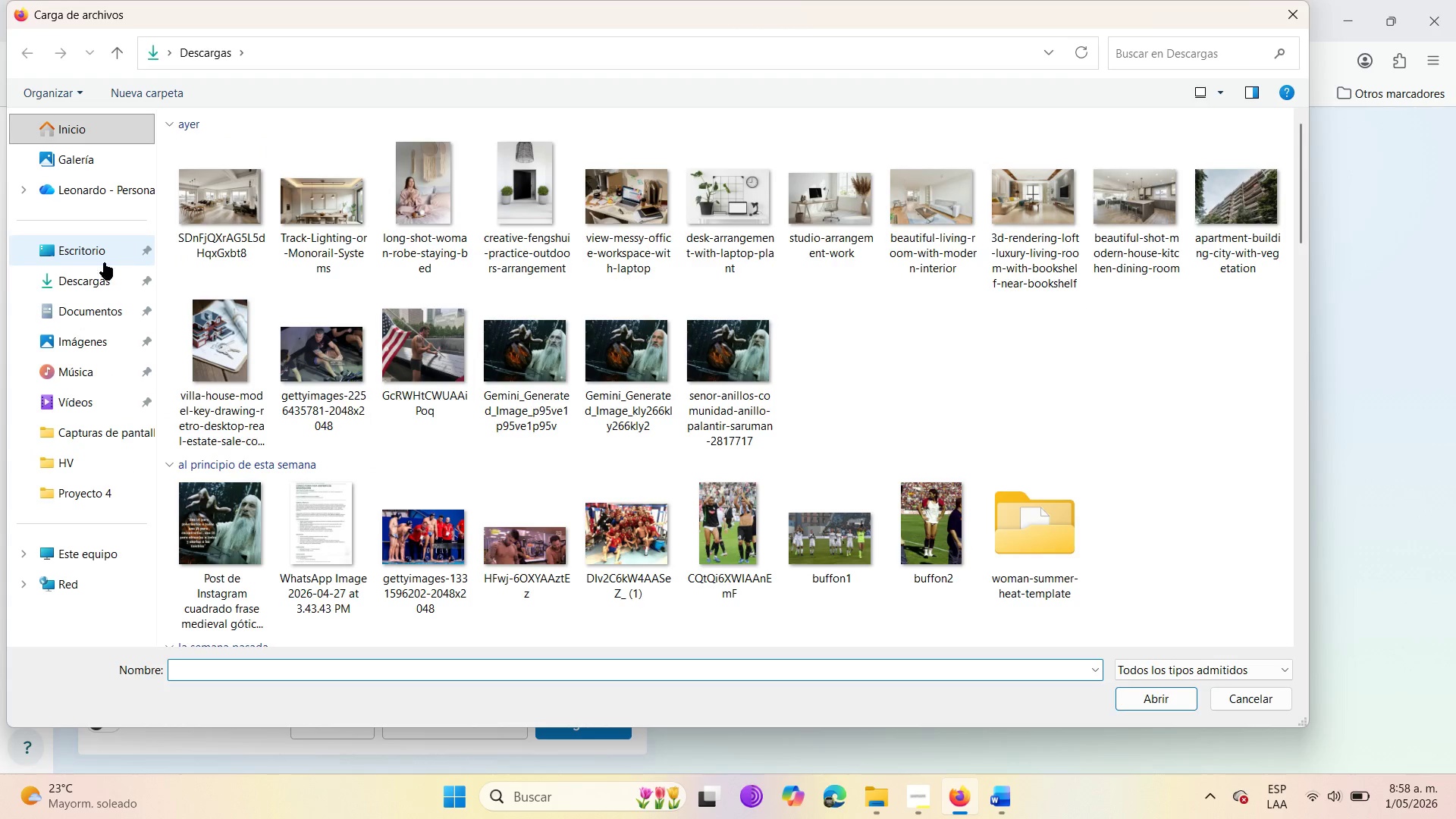 
wait(5.03)
 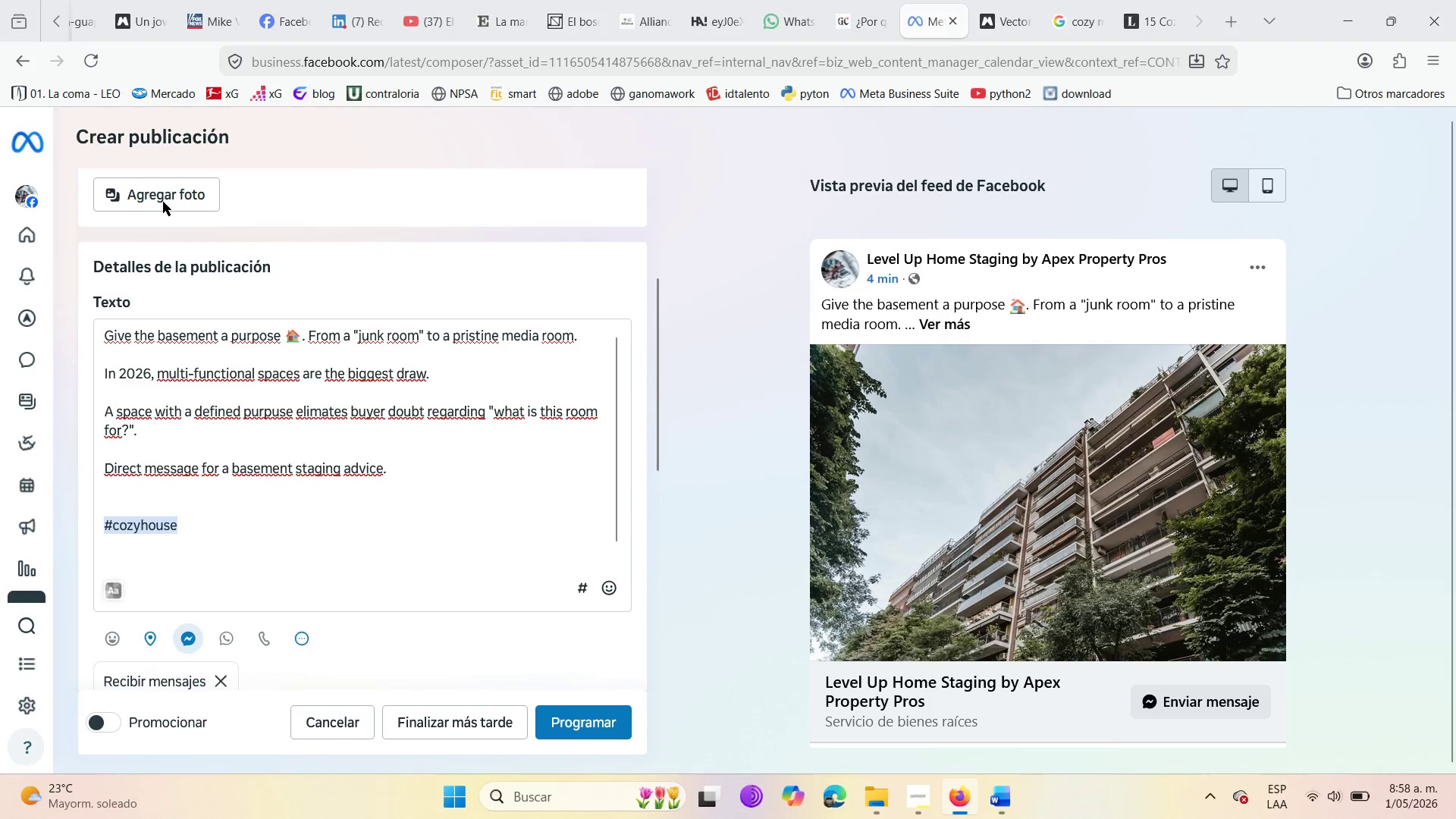 
left_click([86, 442])
 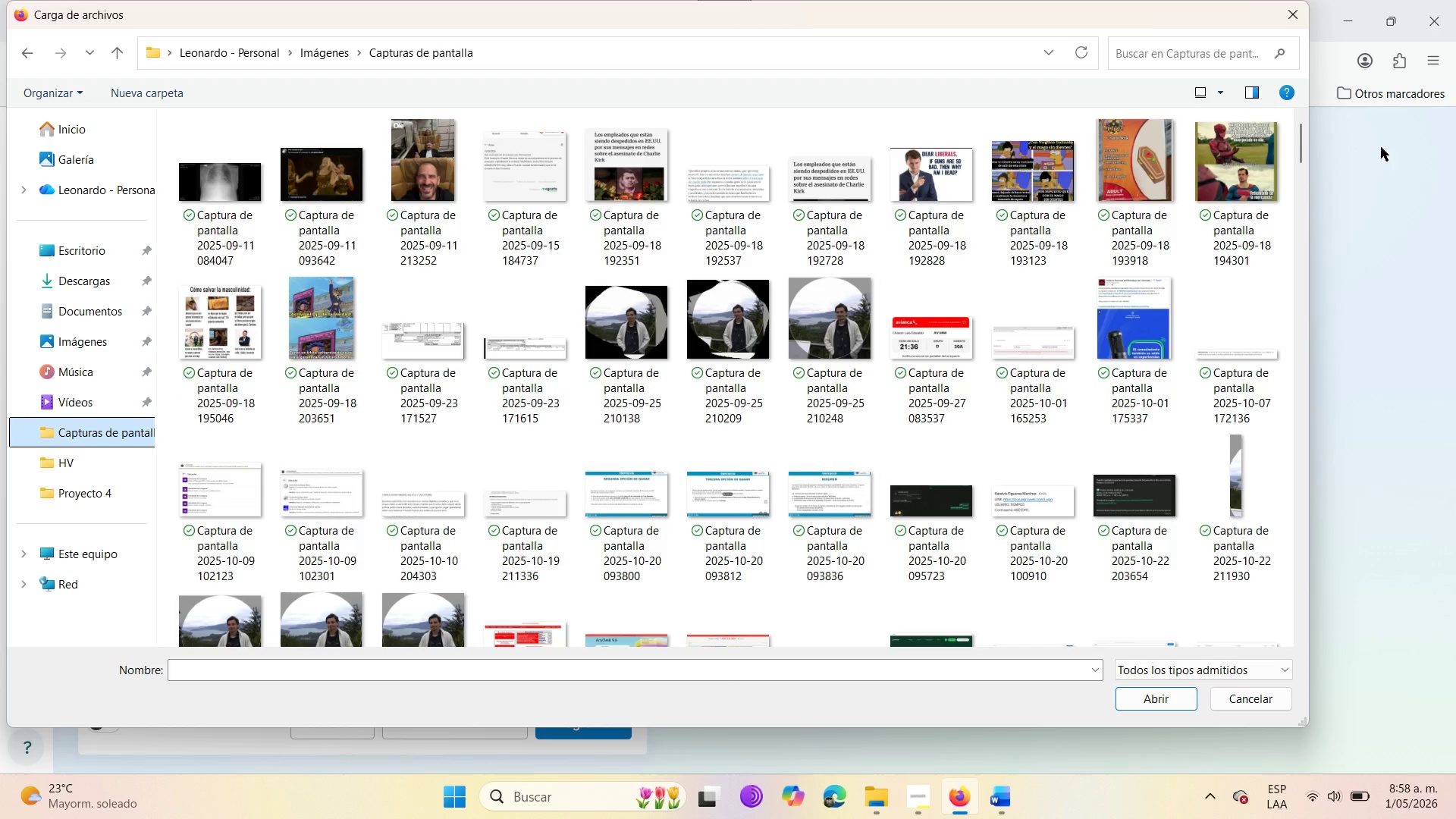 
left_click_drag(start_coordinate=[1299, 149], to_coordinate=[1264, 665])
 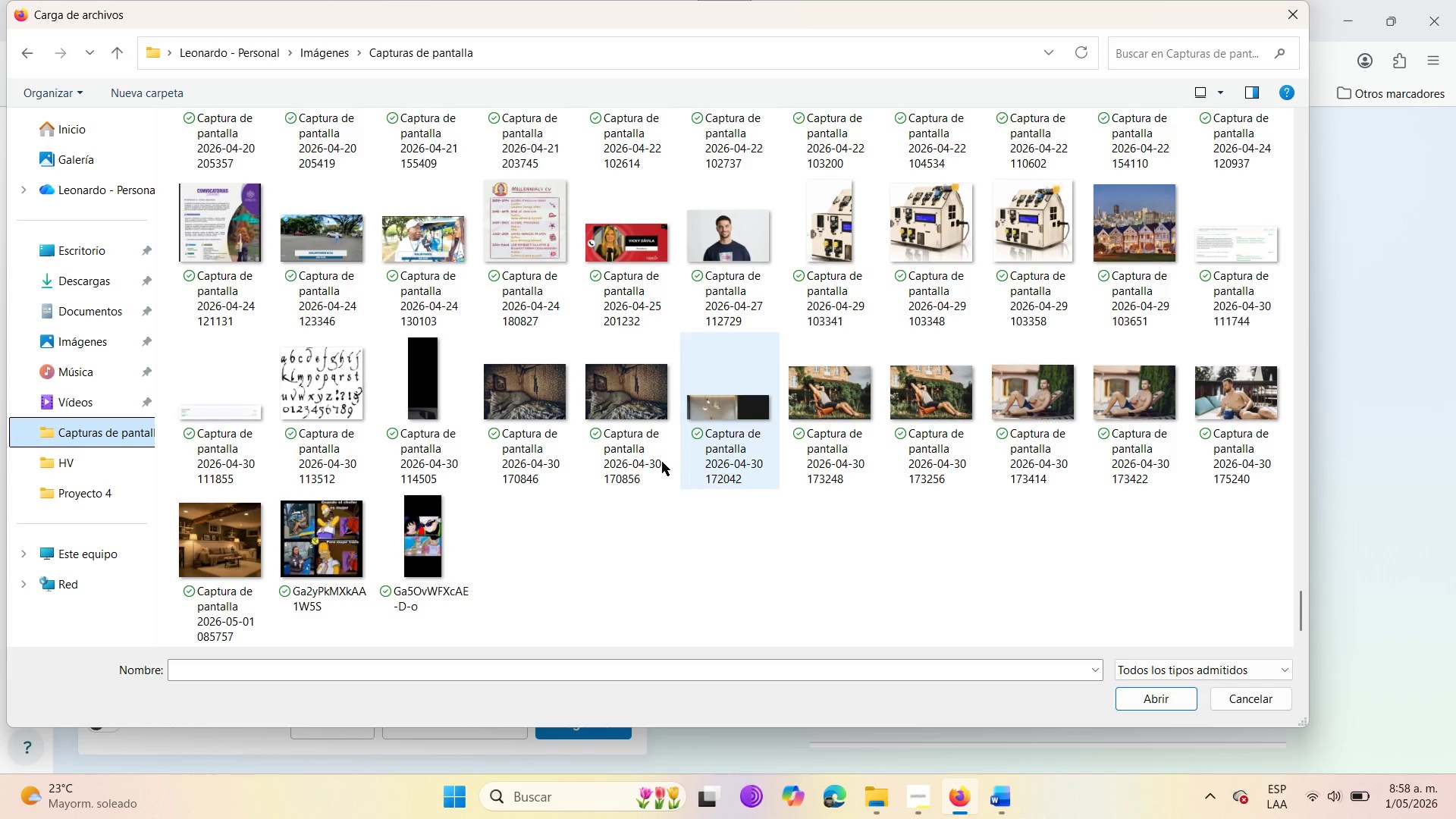 
left_click([236, 556])
 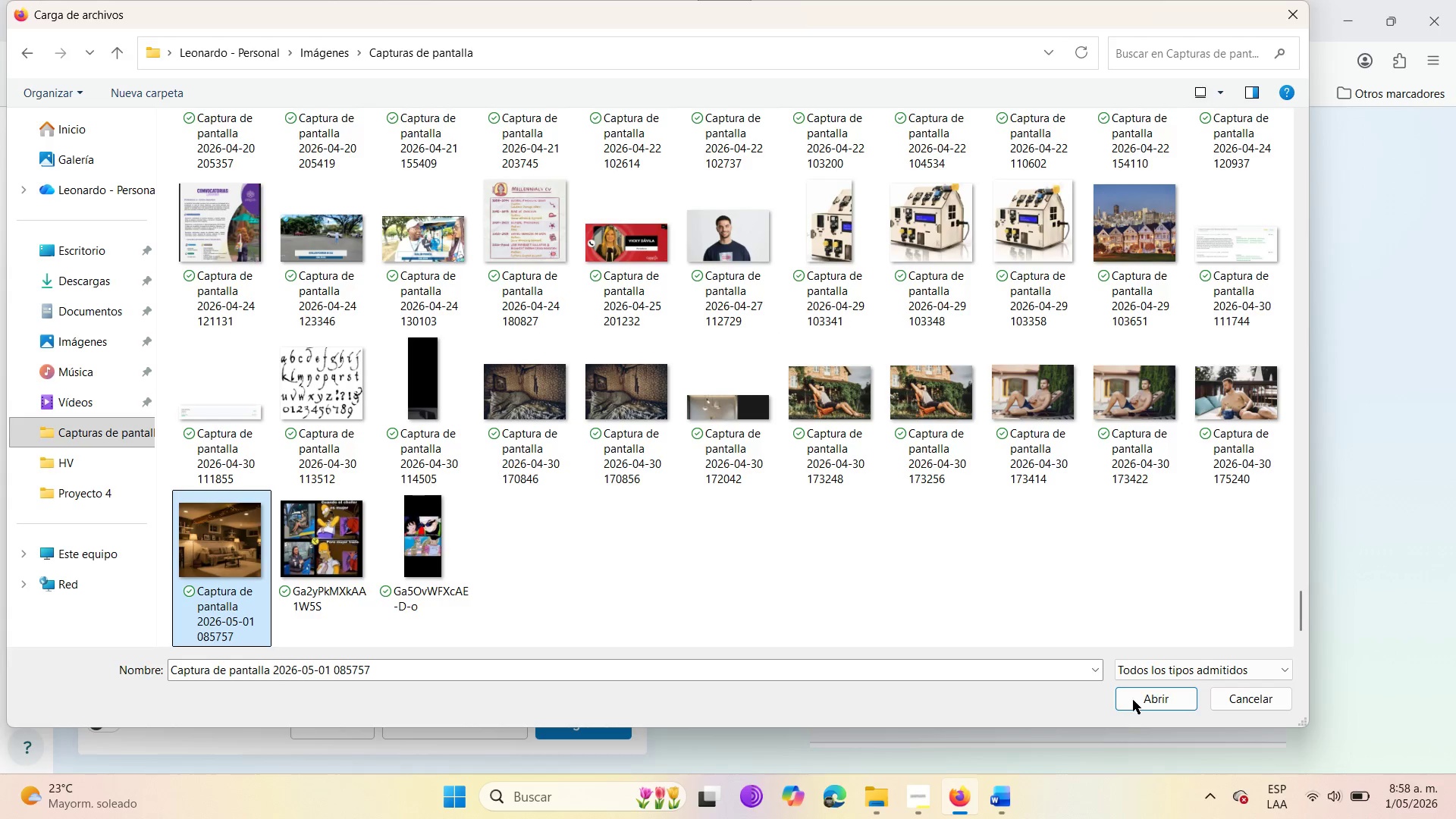 
left_click([1135, 689])
 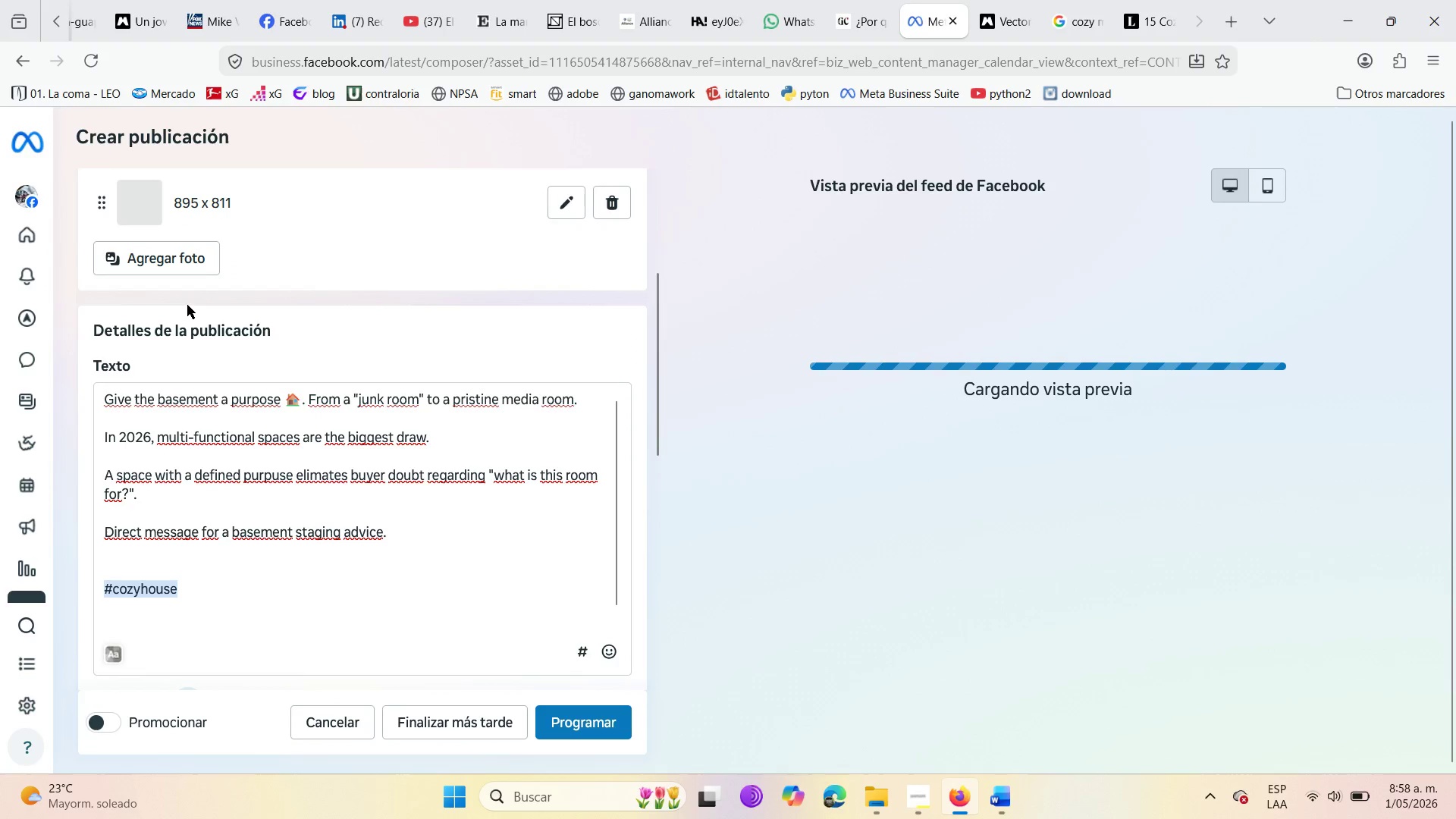 
wait(5.23)
 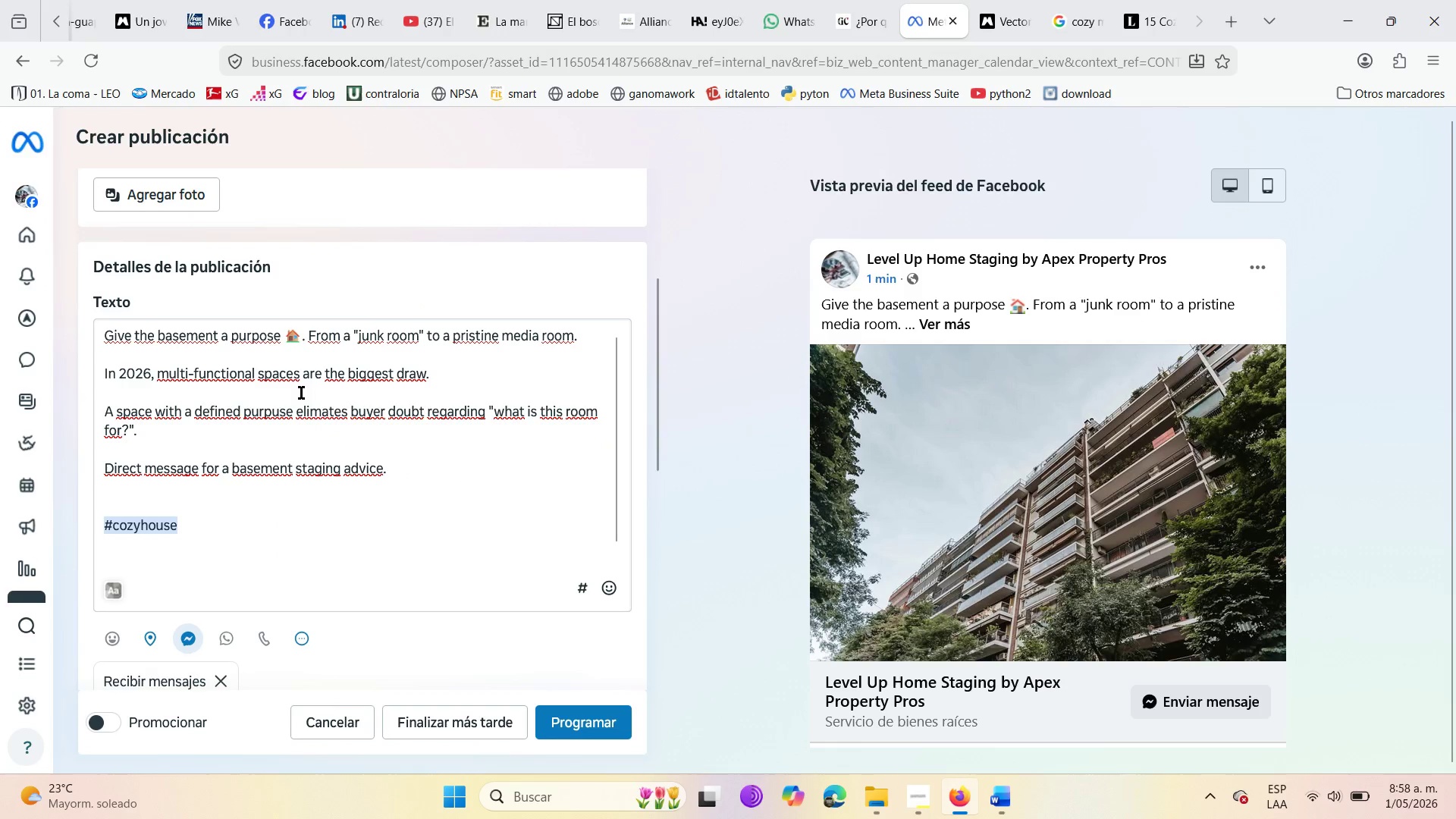 
scroll: coordinate [563, 250], scroll_direction: up, amount: 3.0
 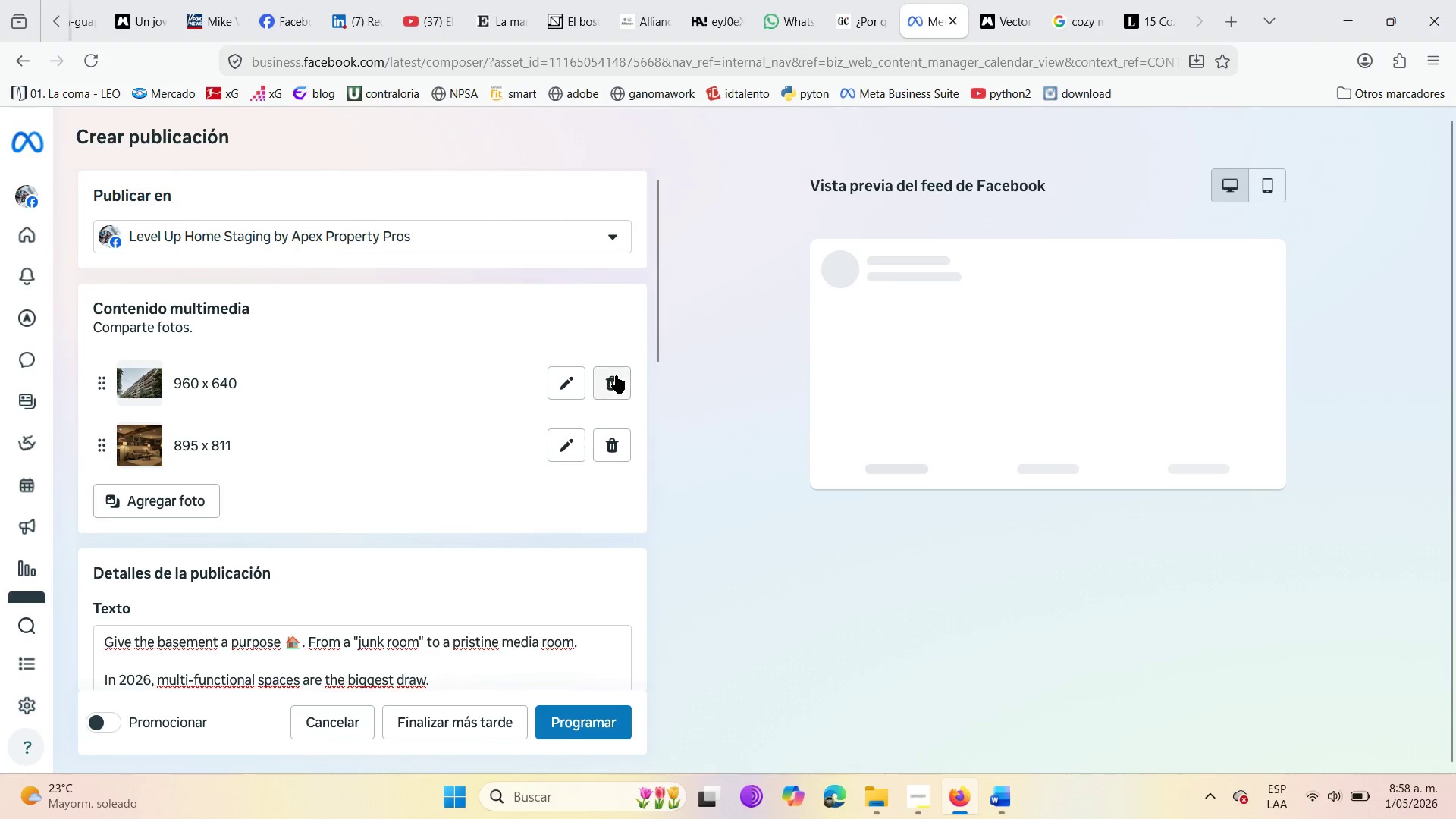 
left_click([616, 375])
 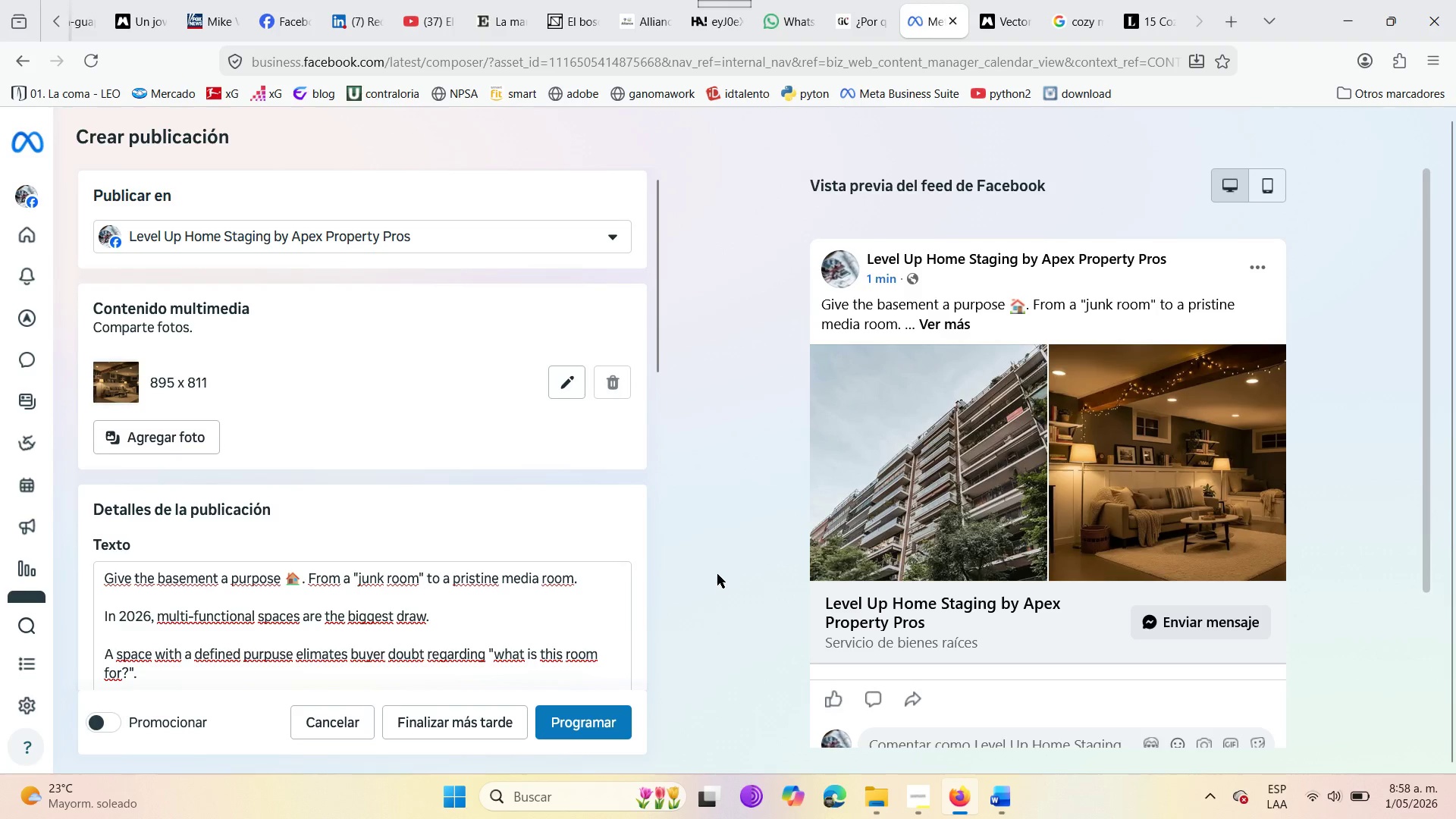 
scroll: coordinate [783, 519], scroll_direction: down, amount: 7.0
 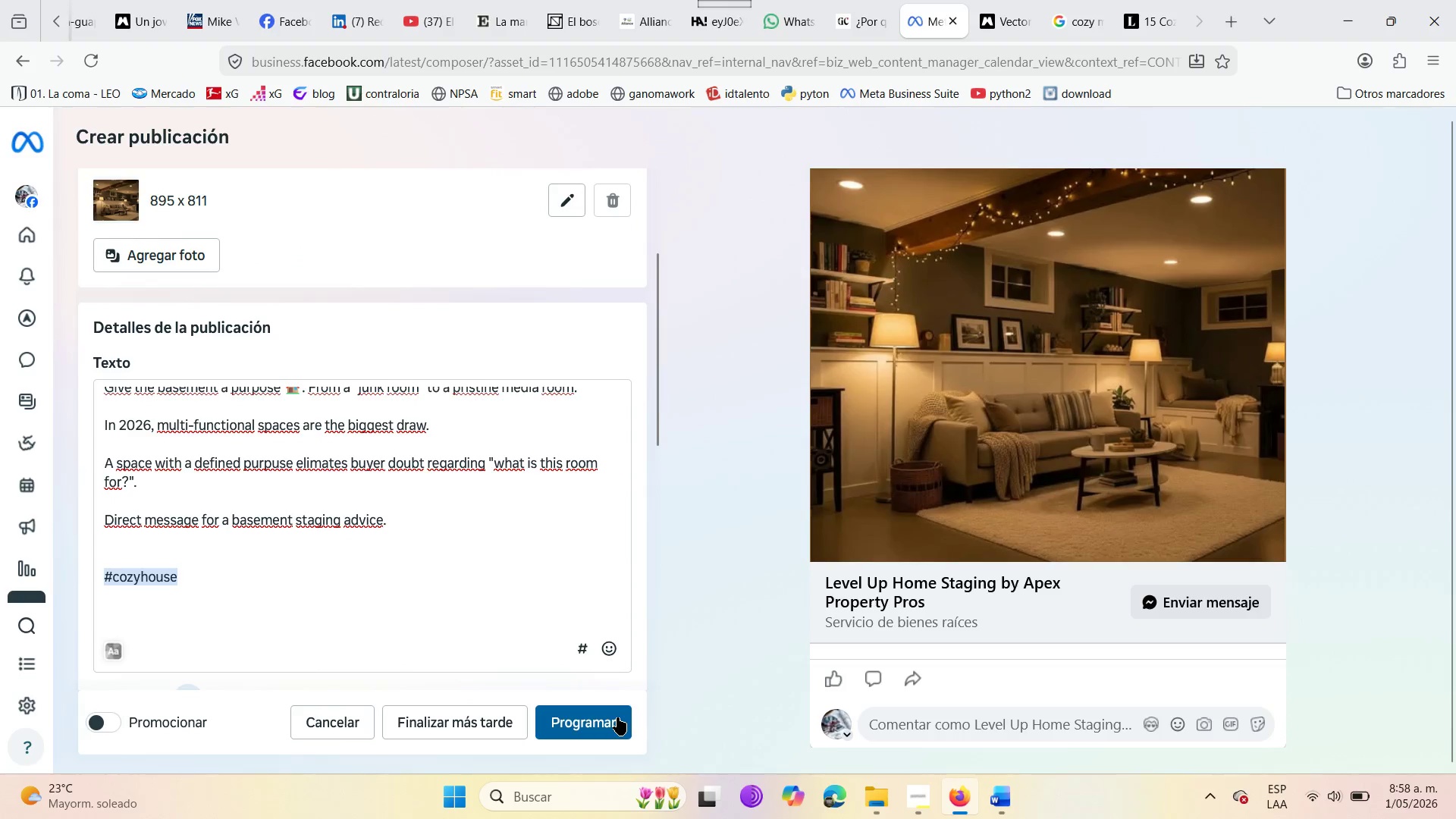 
left_click([617, 717])
 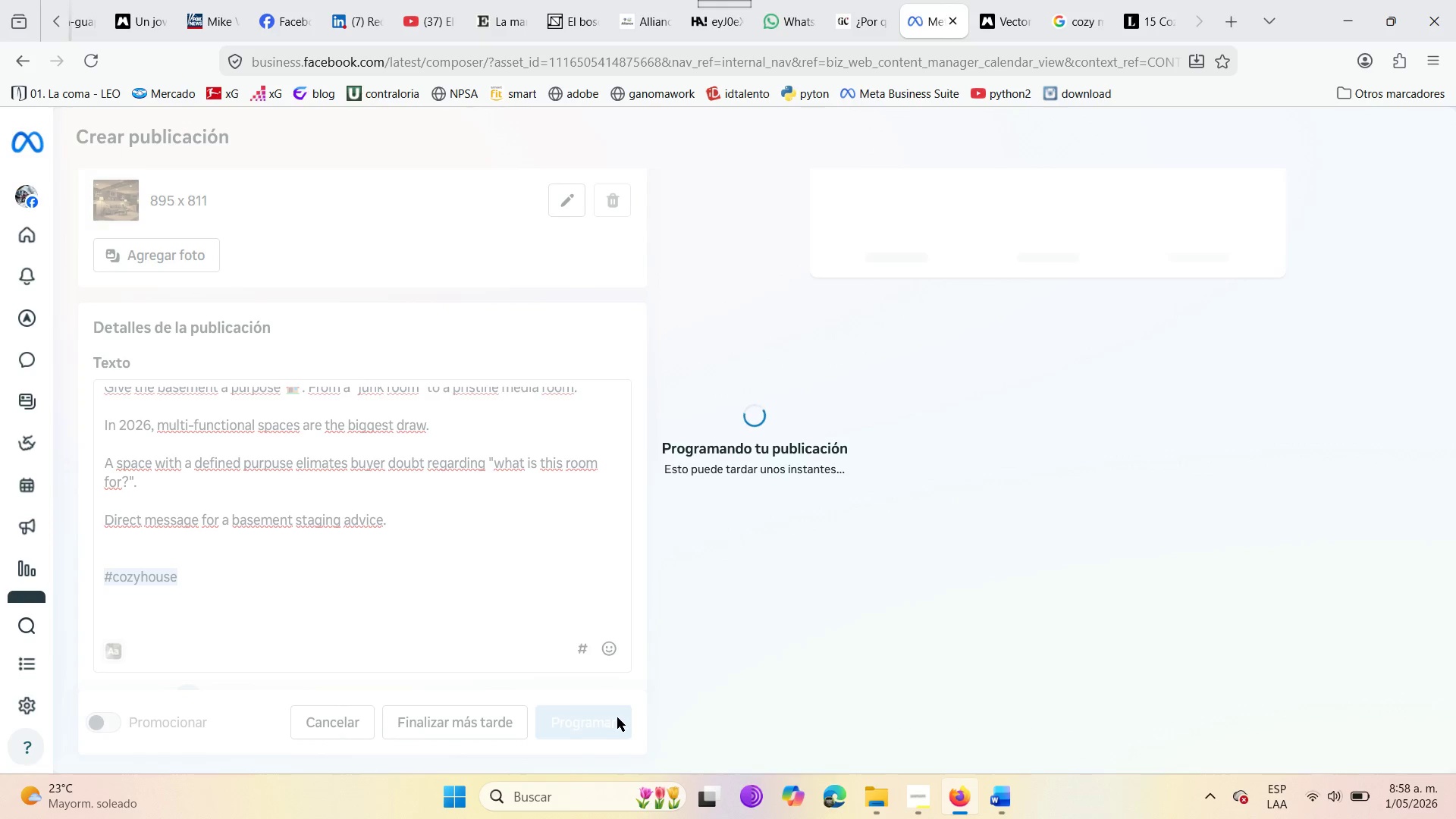 
wait(12.84)
 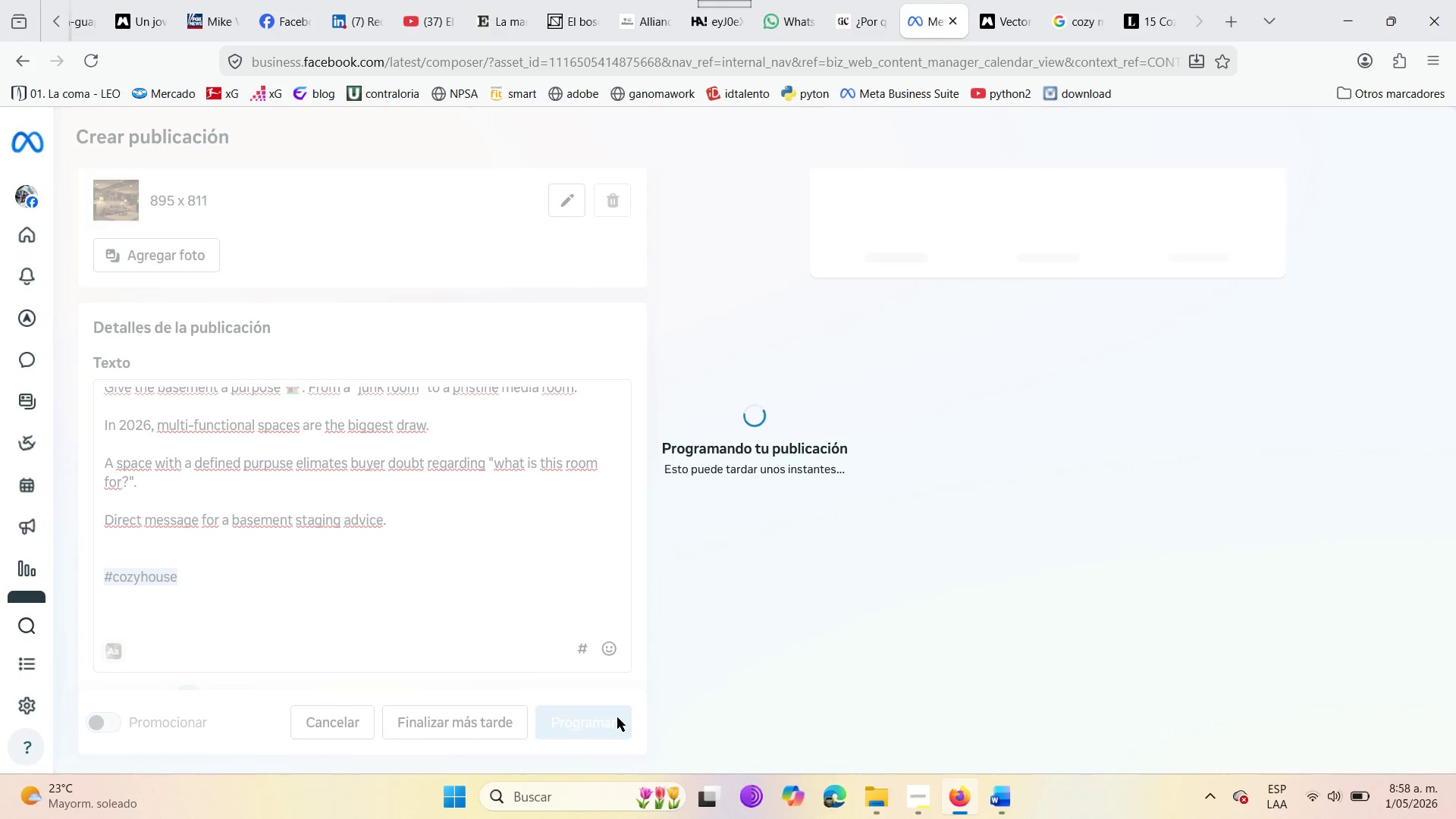 
left_click([912, 805])